 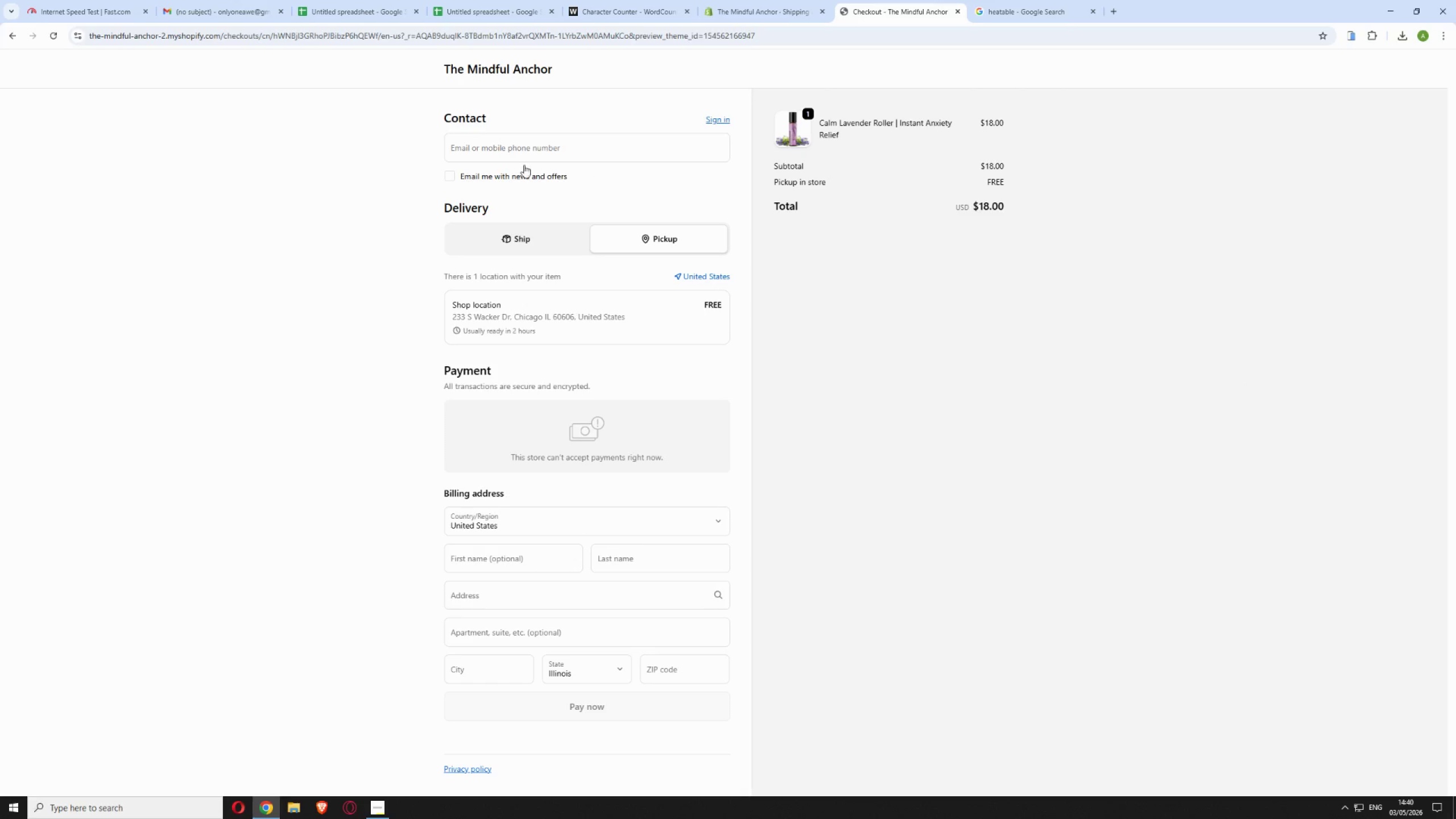 
left_click([492, 69])
 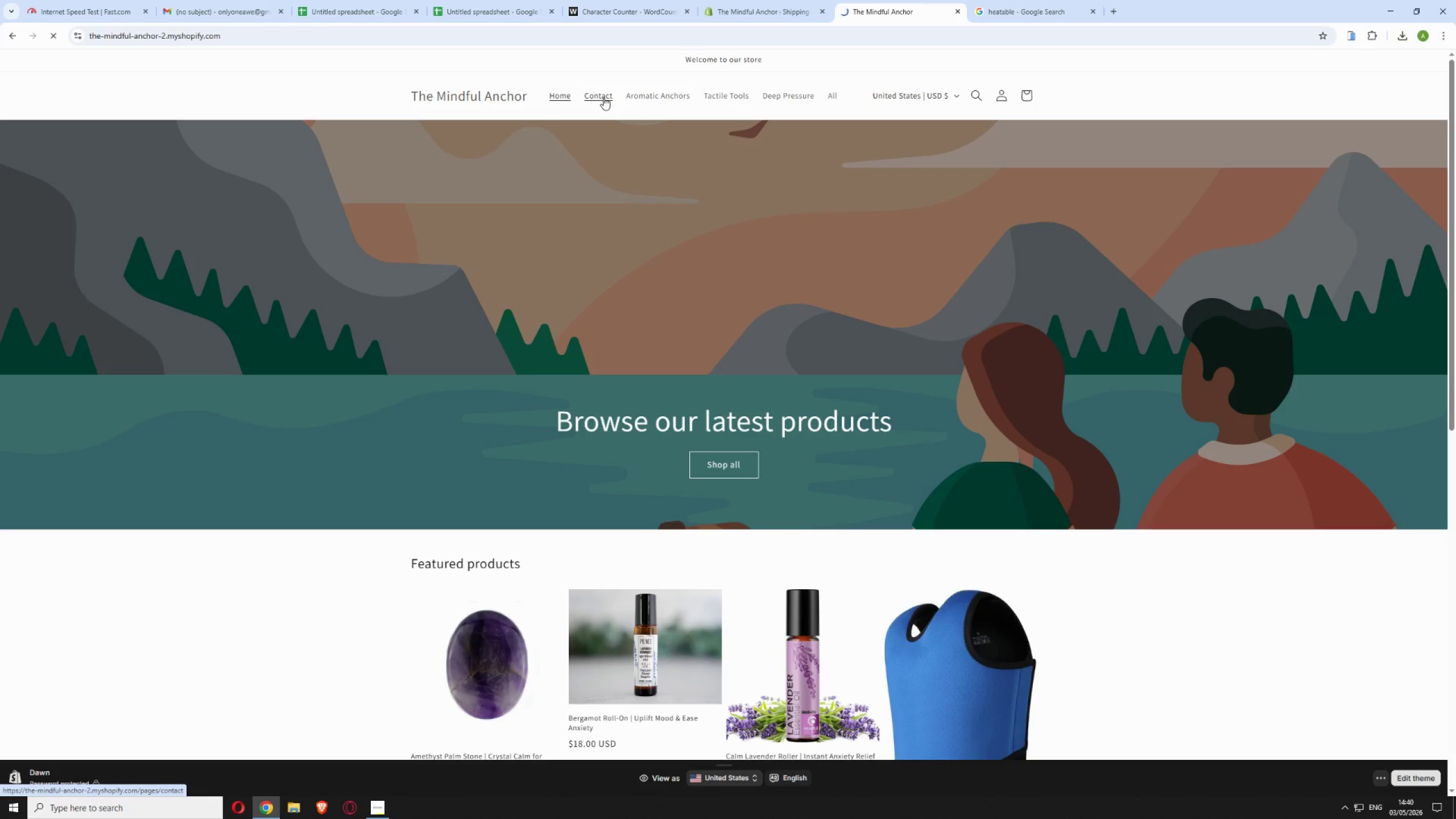 
wait(5.39)
 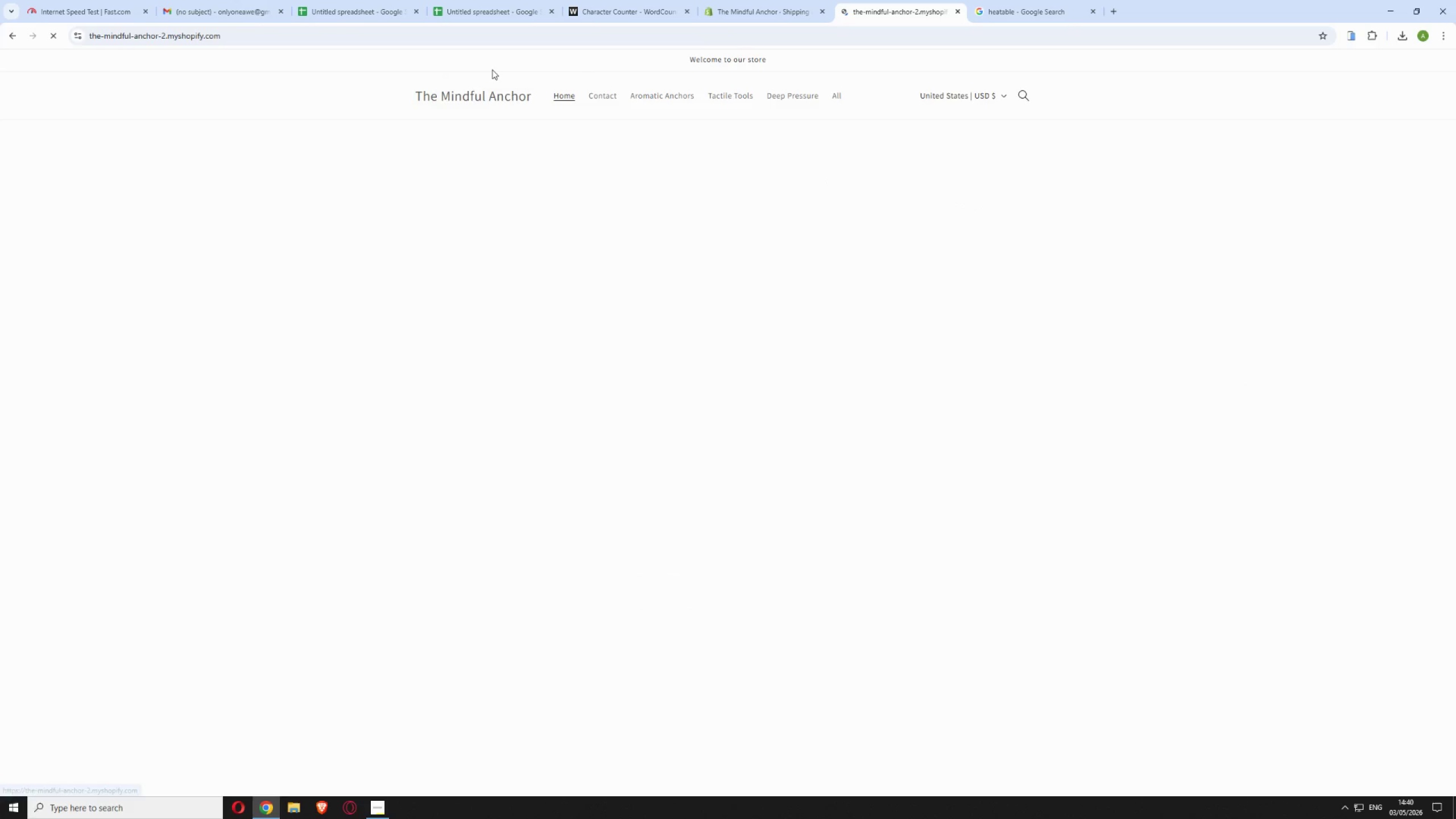 
left_click([651, 94])
 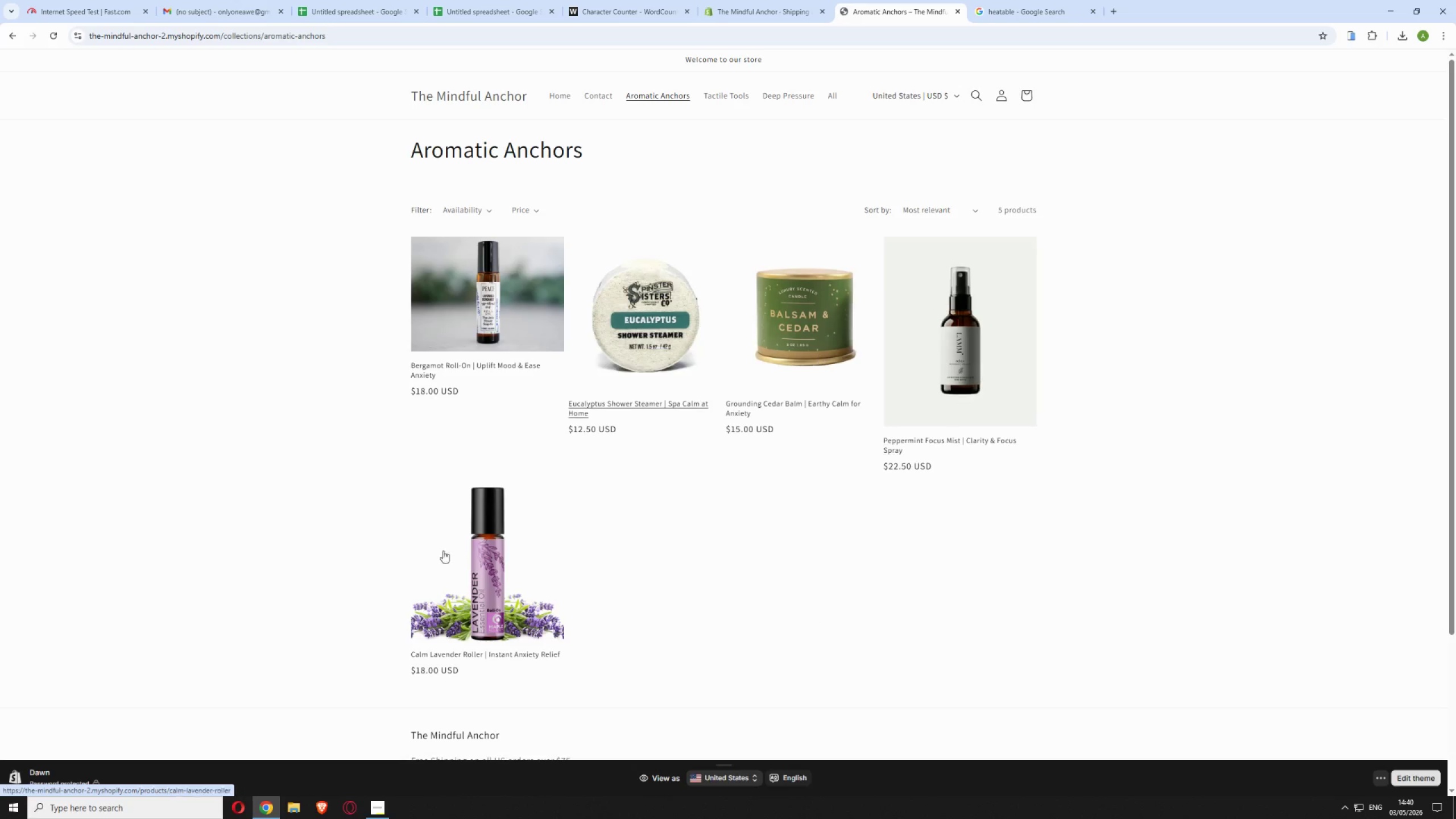 
left_click([732, 93])
 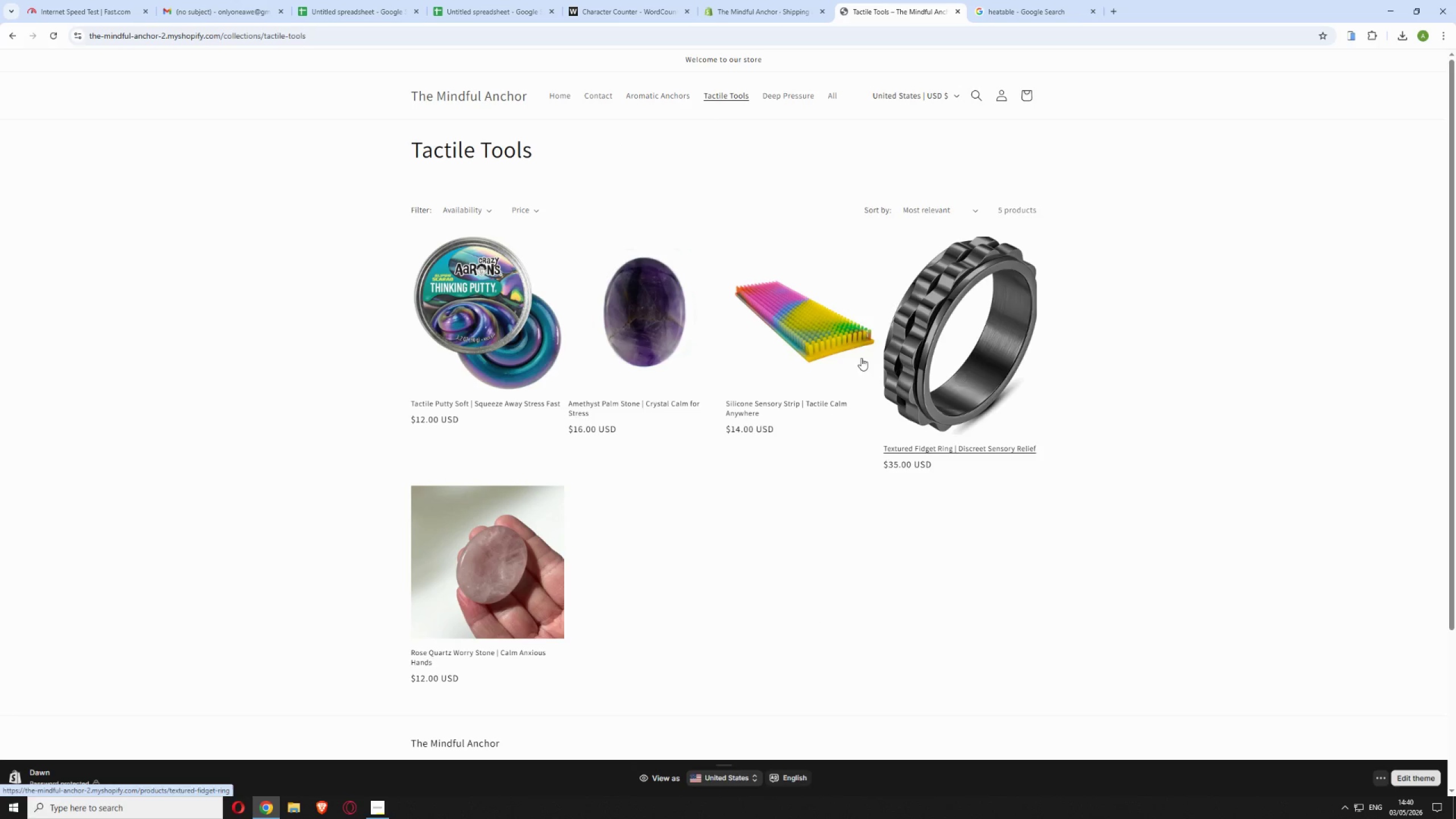 
left_click([795, 92])
 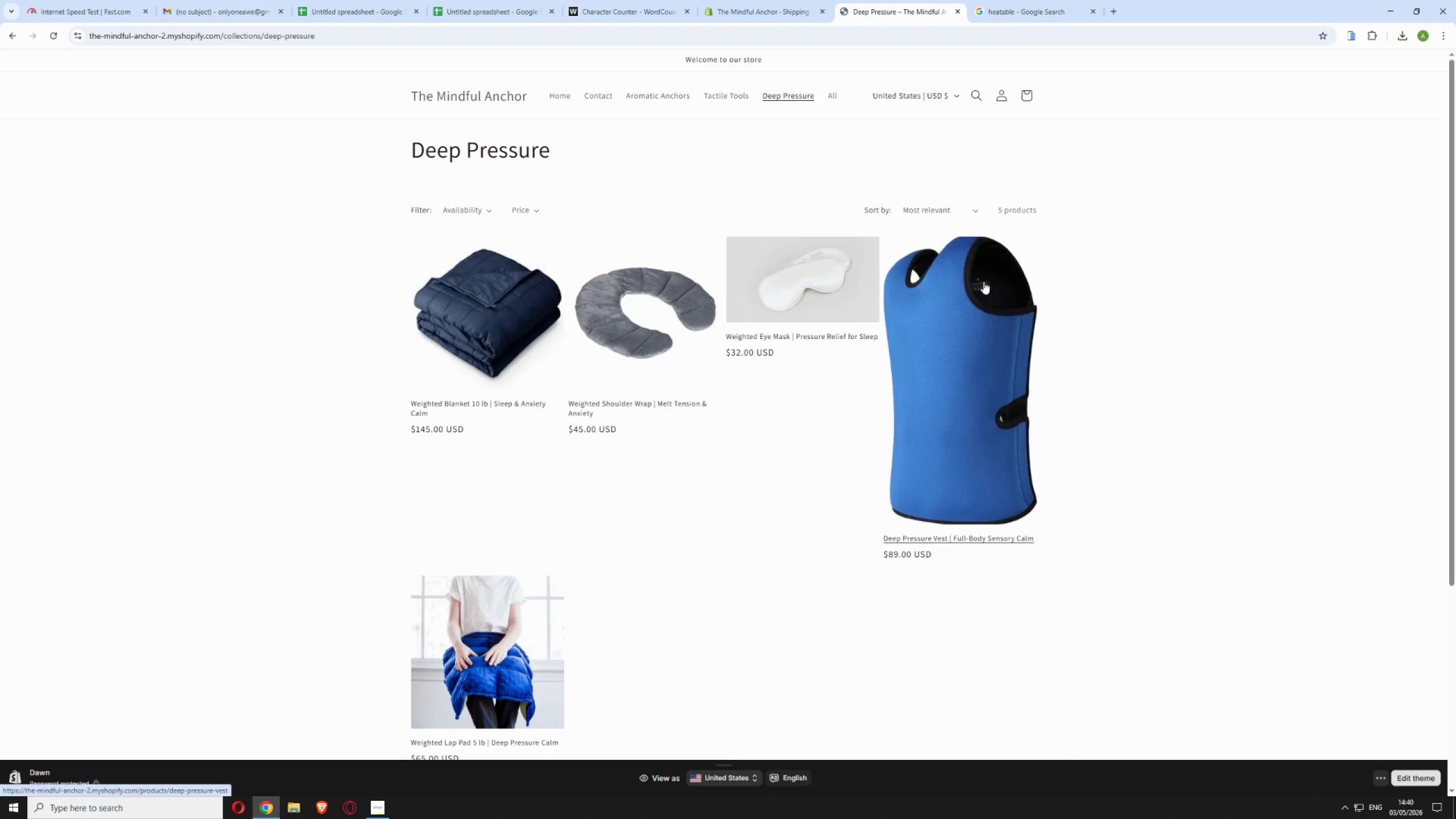 
scroll: coordinate [623, 370], scroll_direction: down, amount: 2.0
 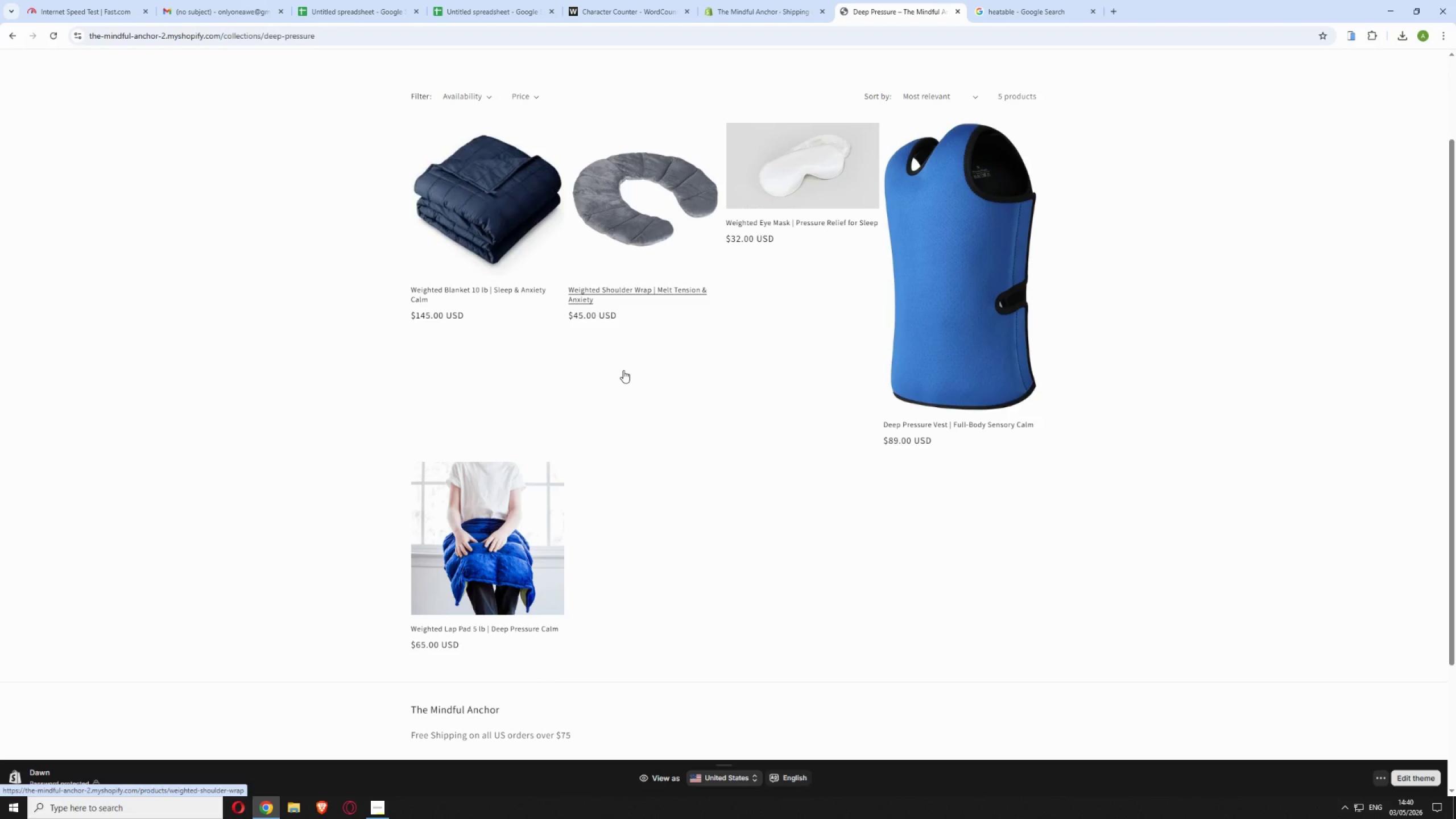 
scroll: coordinate [464, 201], scroll_direction: up, amount: 2.0
 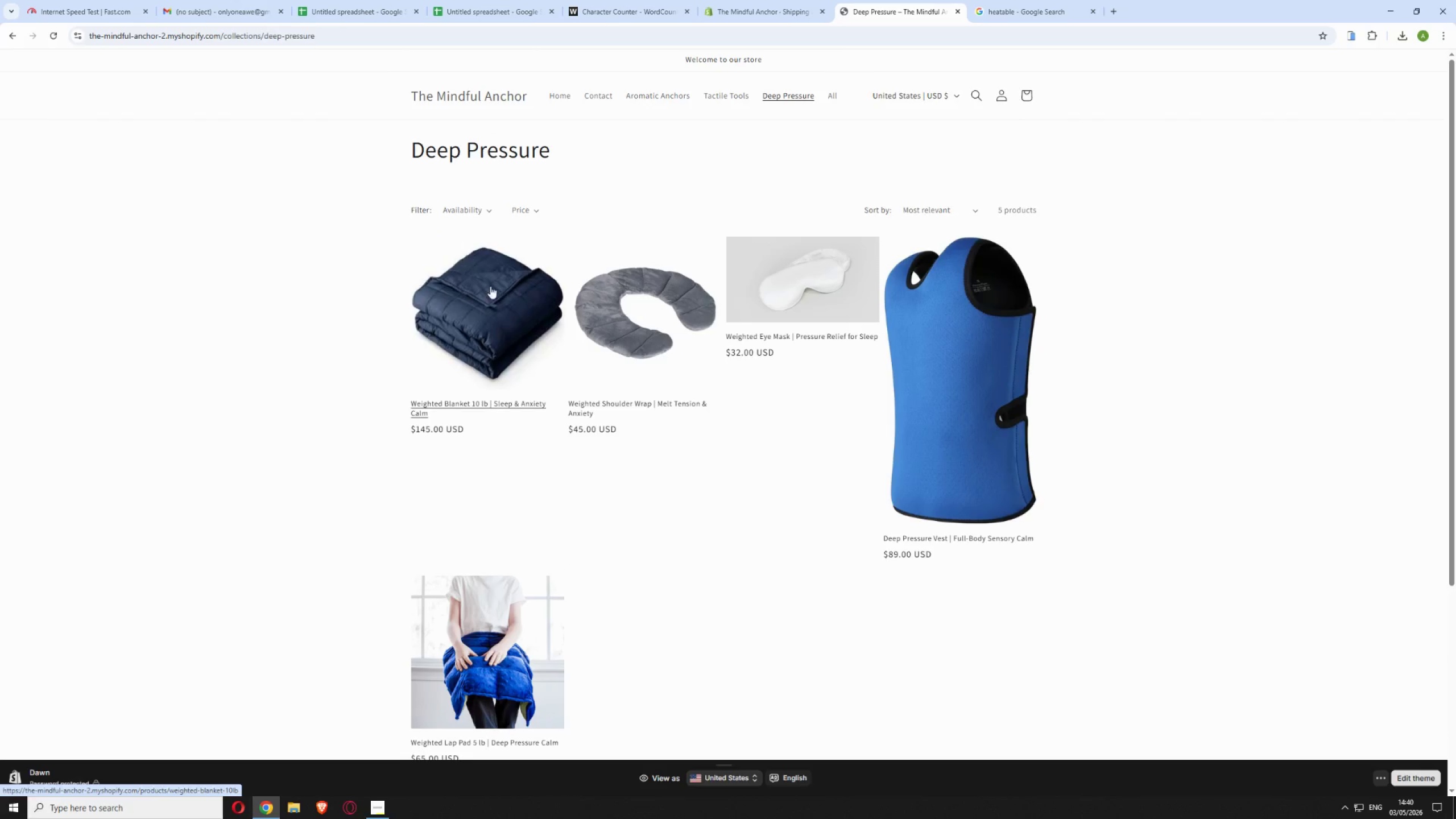 
left_click([487, 292])
 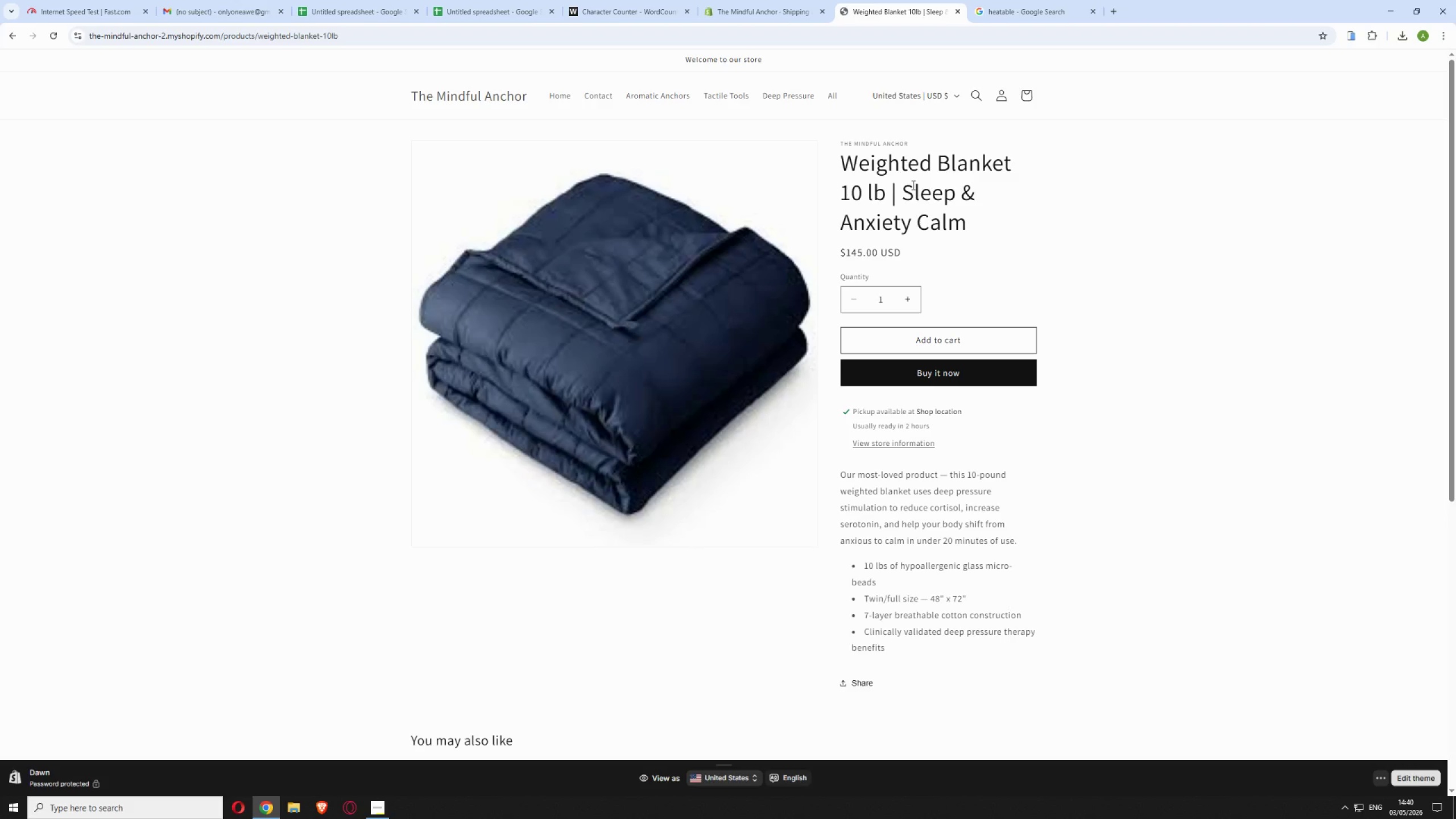 
wait(11.36)
 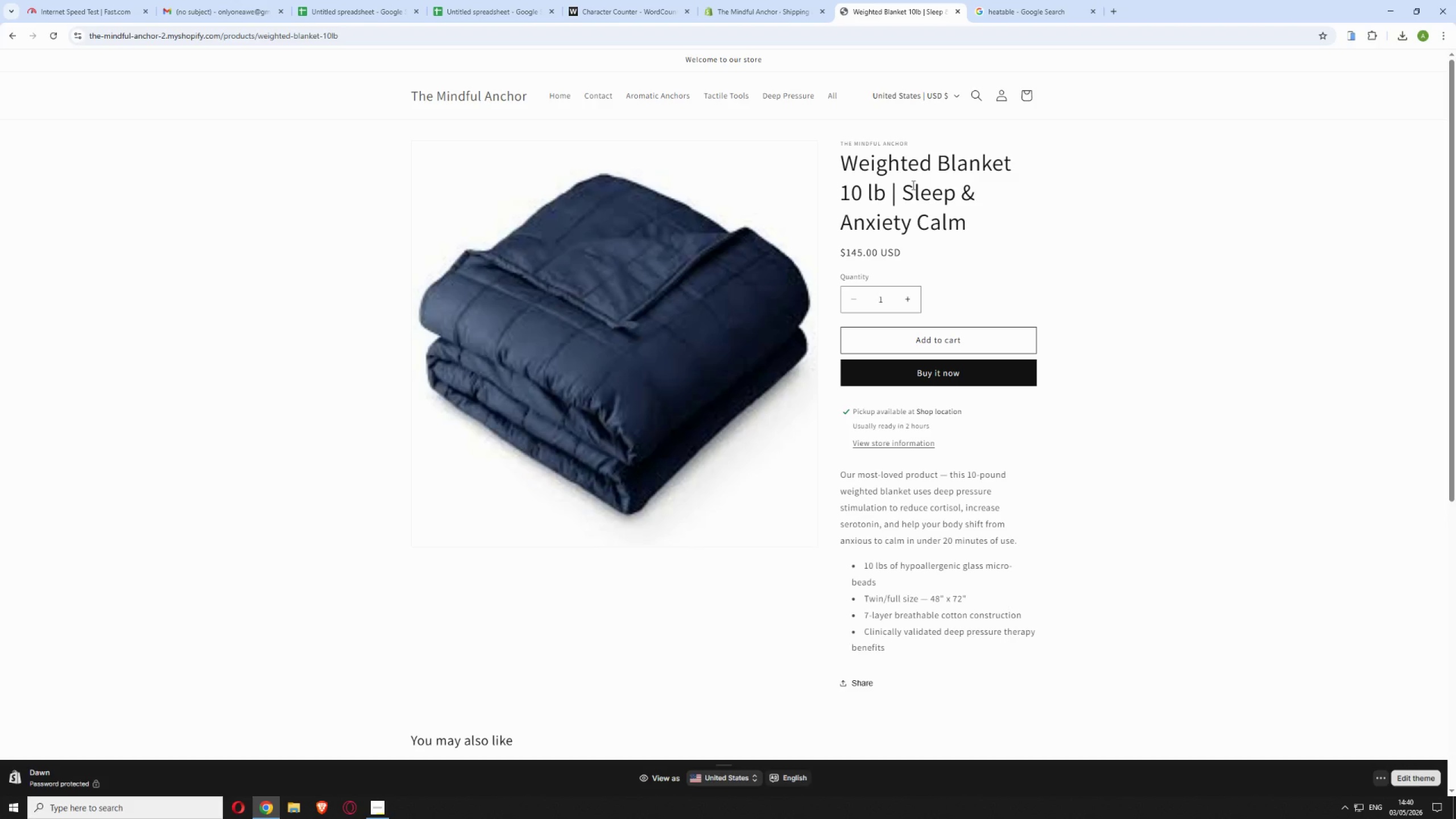 
scroll: coordinate [916, 475], scroll_direction: down, amount: 12.0
 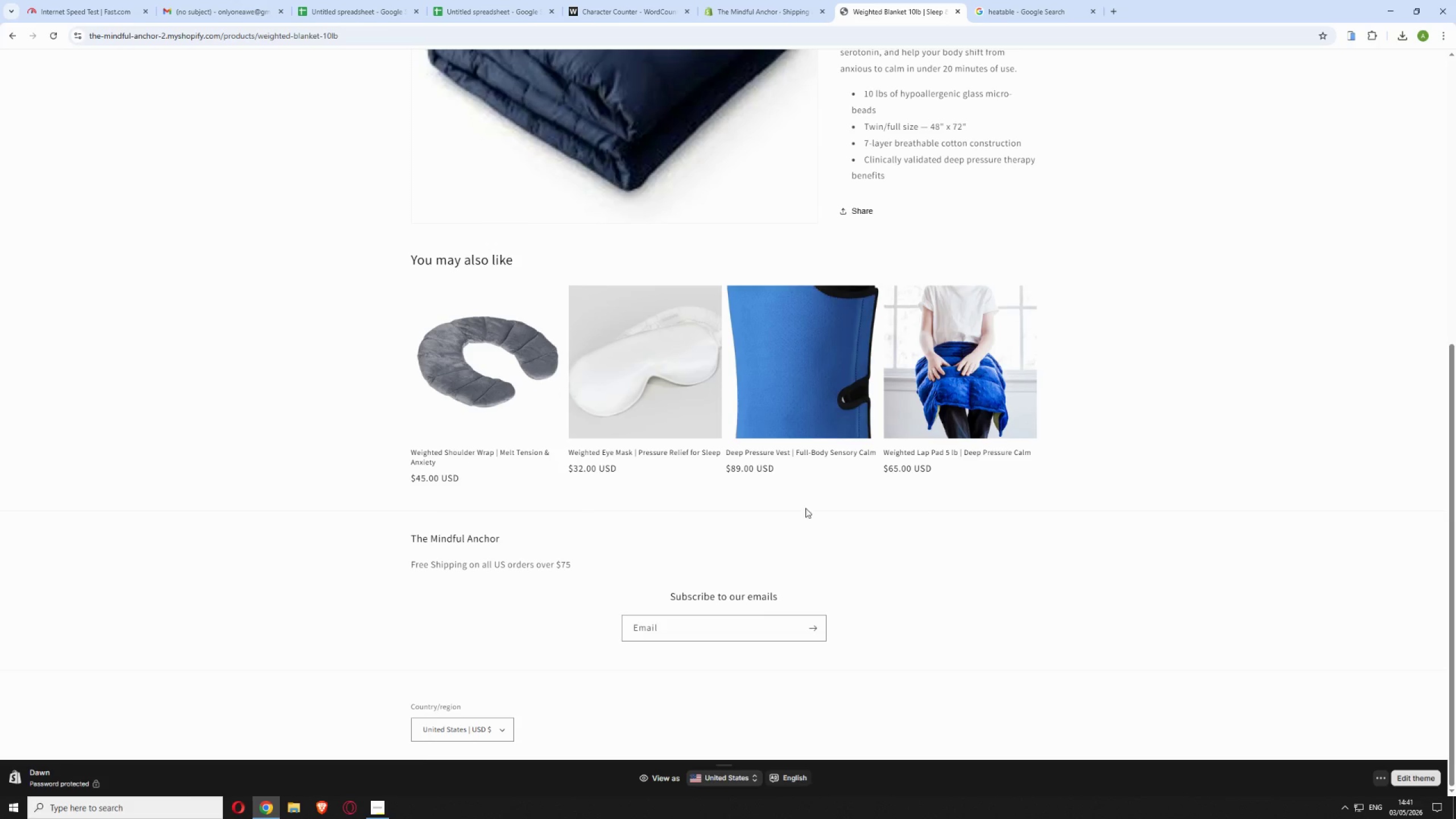 
scroll: coordinate [871, 465], scroll_direction: up, amount: 8.0
 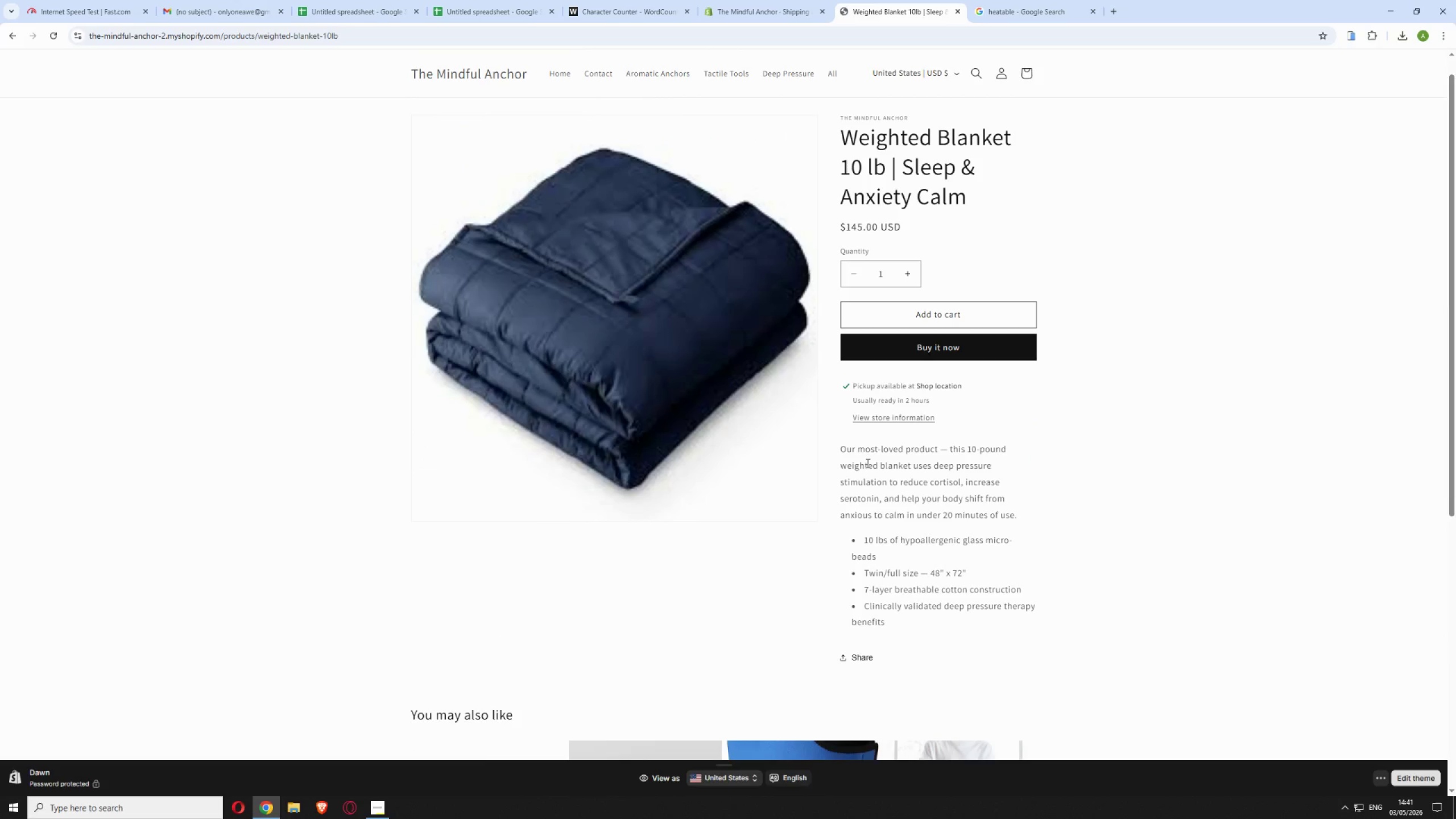 
right_click([274, 807])
 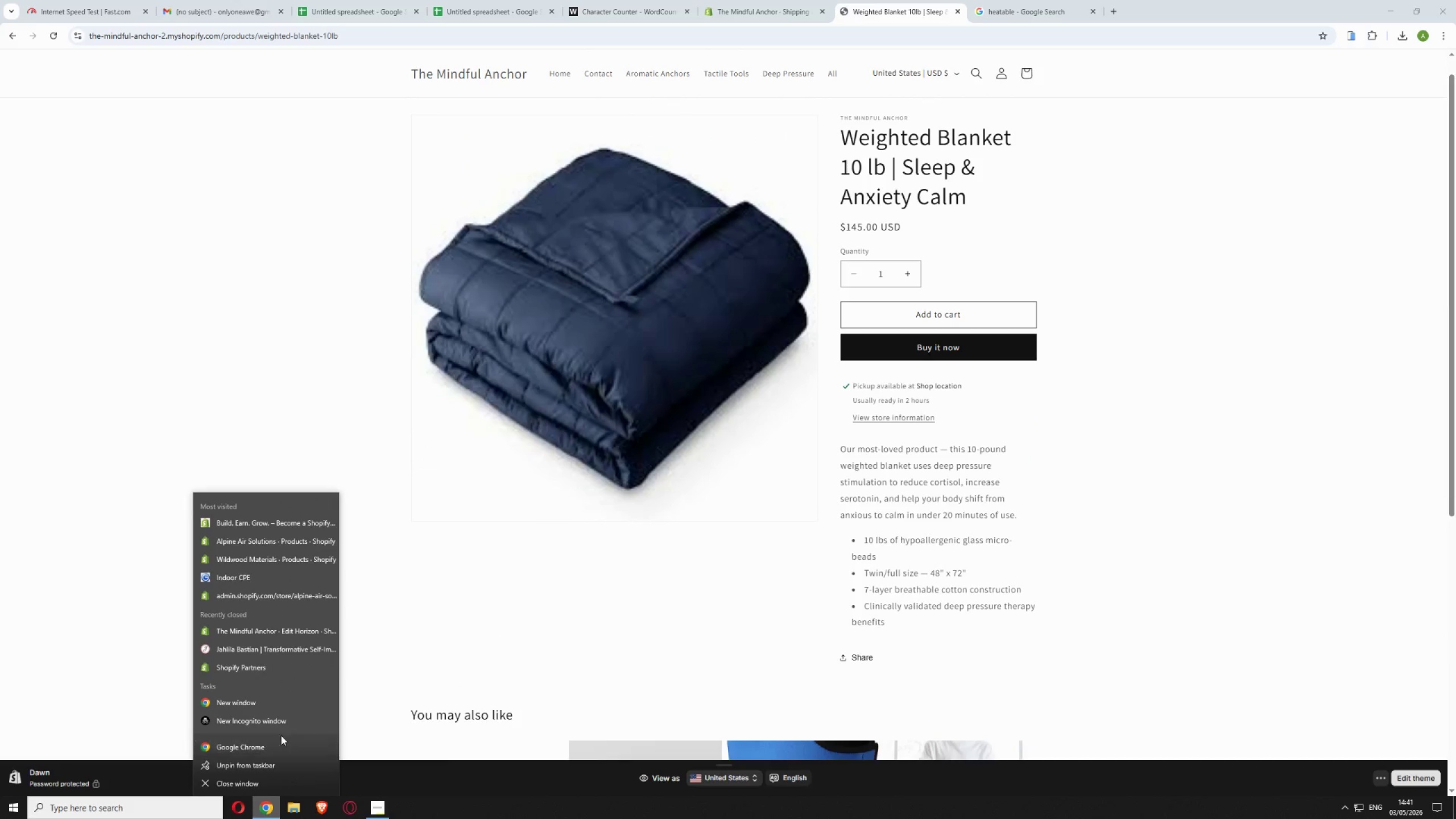 
left_click([284, 721])
 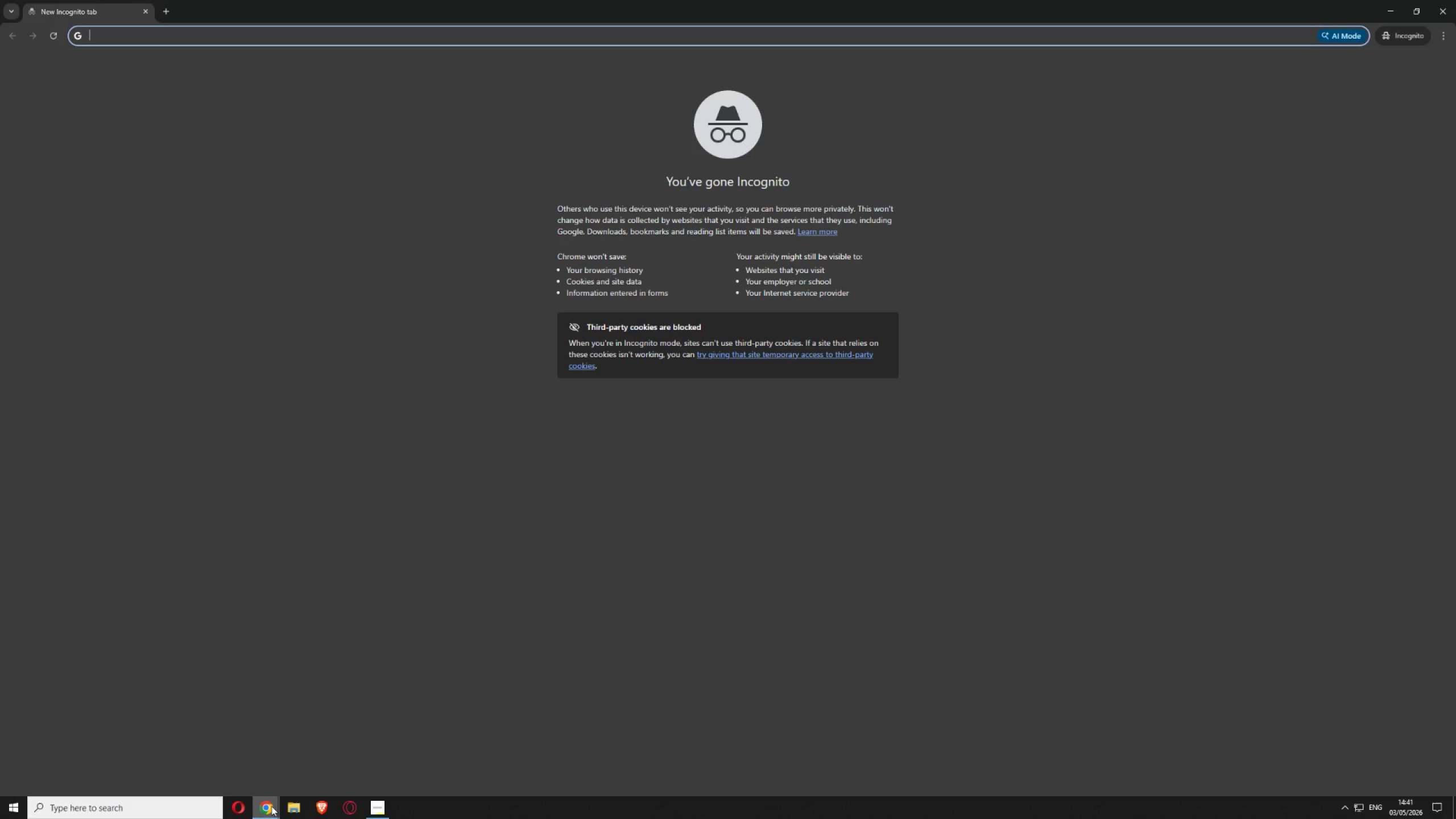 
left_click([239, 752])
 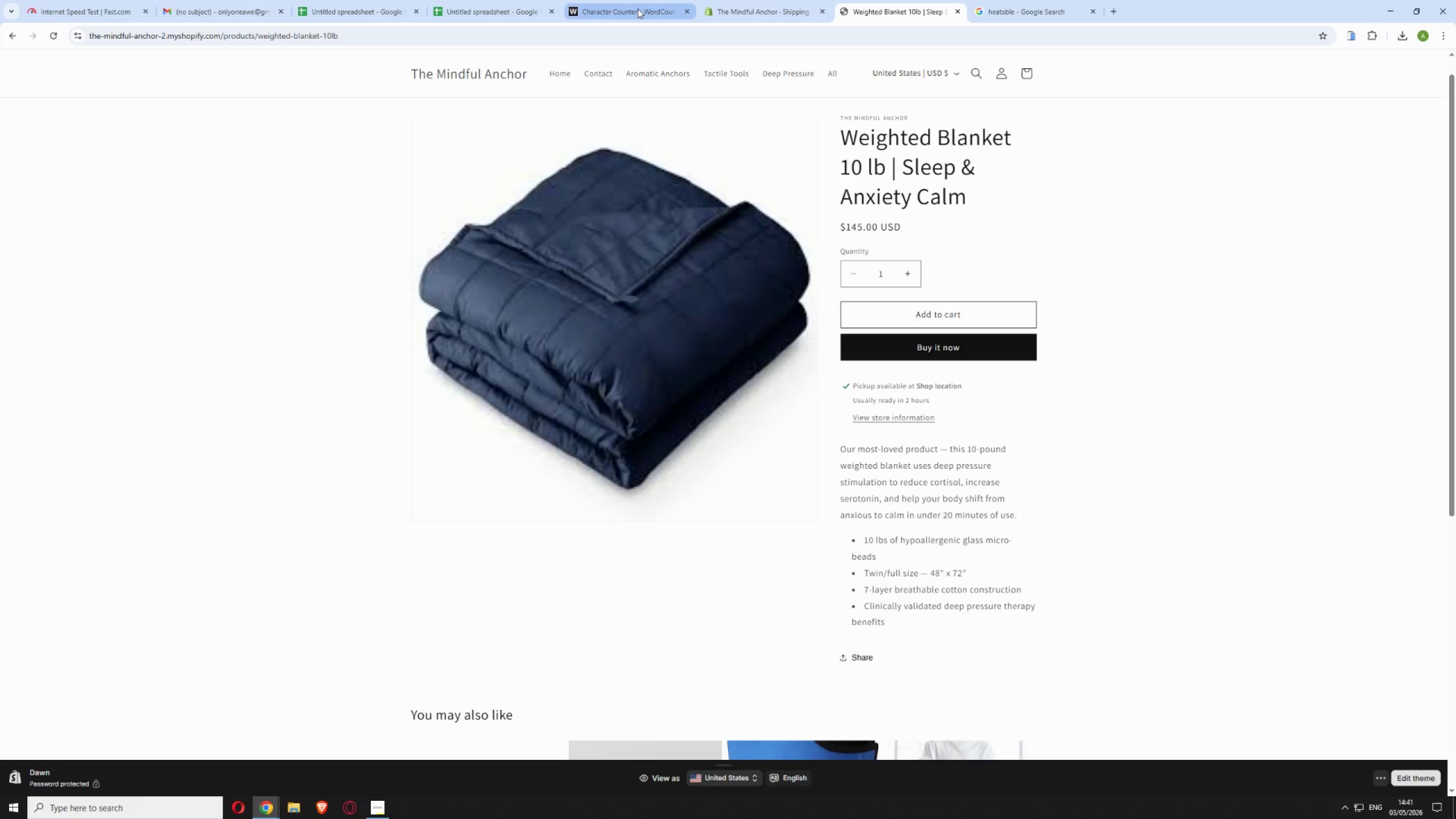 
left_click([734, 9])
 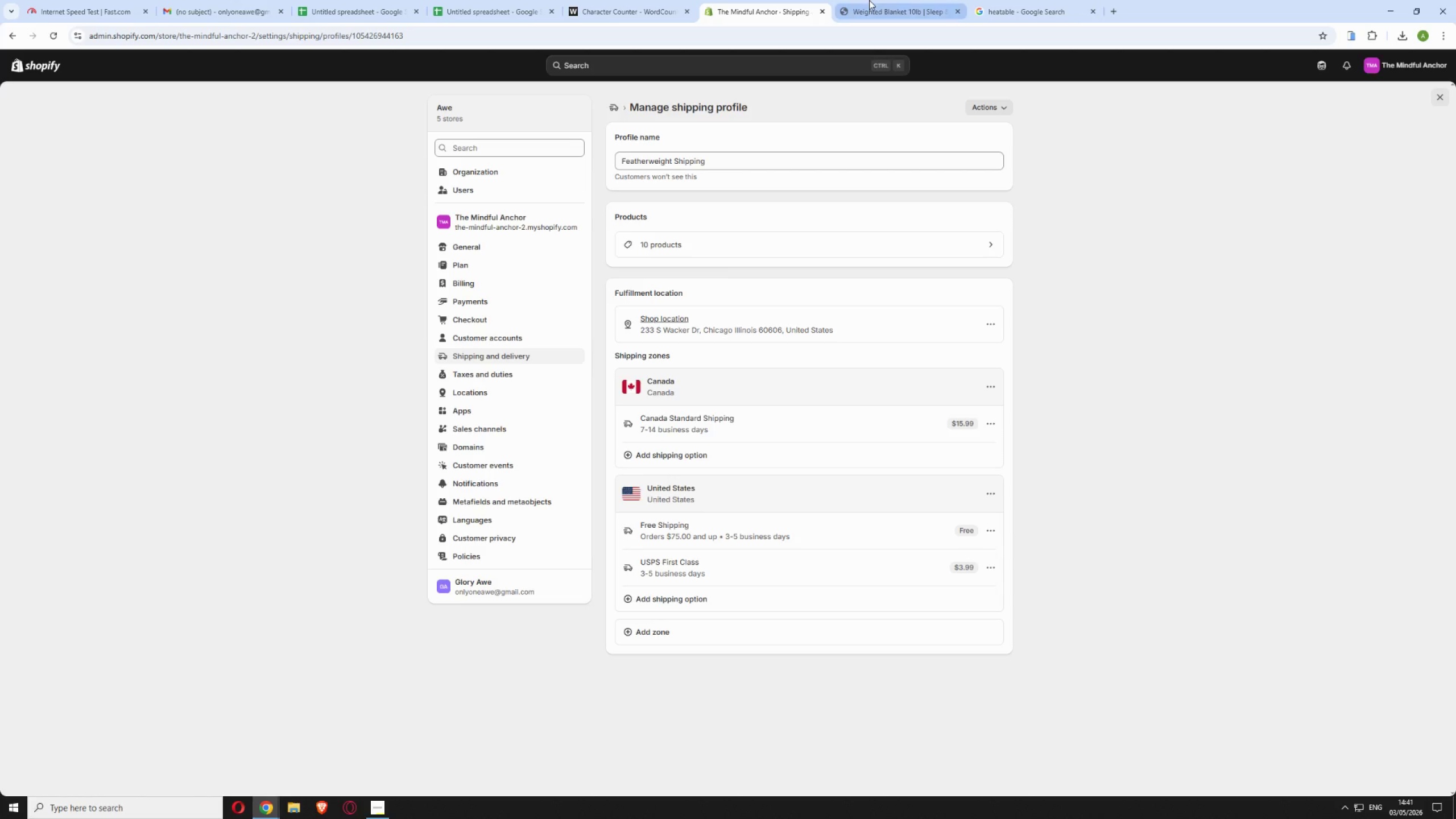 
left_click([869, 0])
 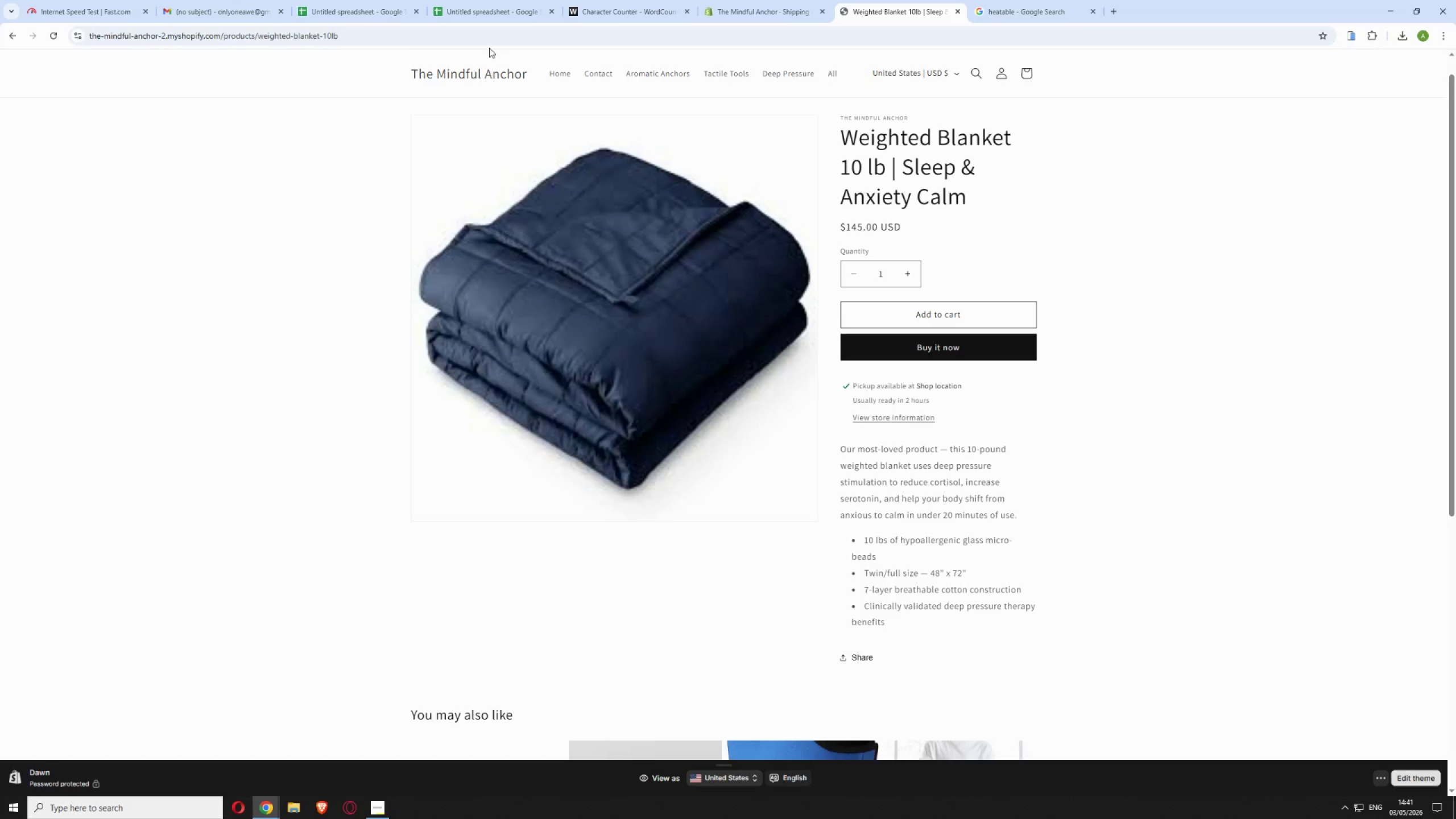 
left_click([489, 42])
 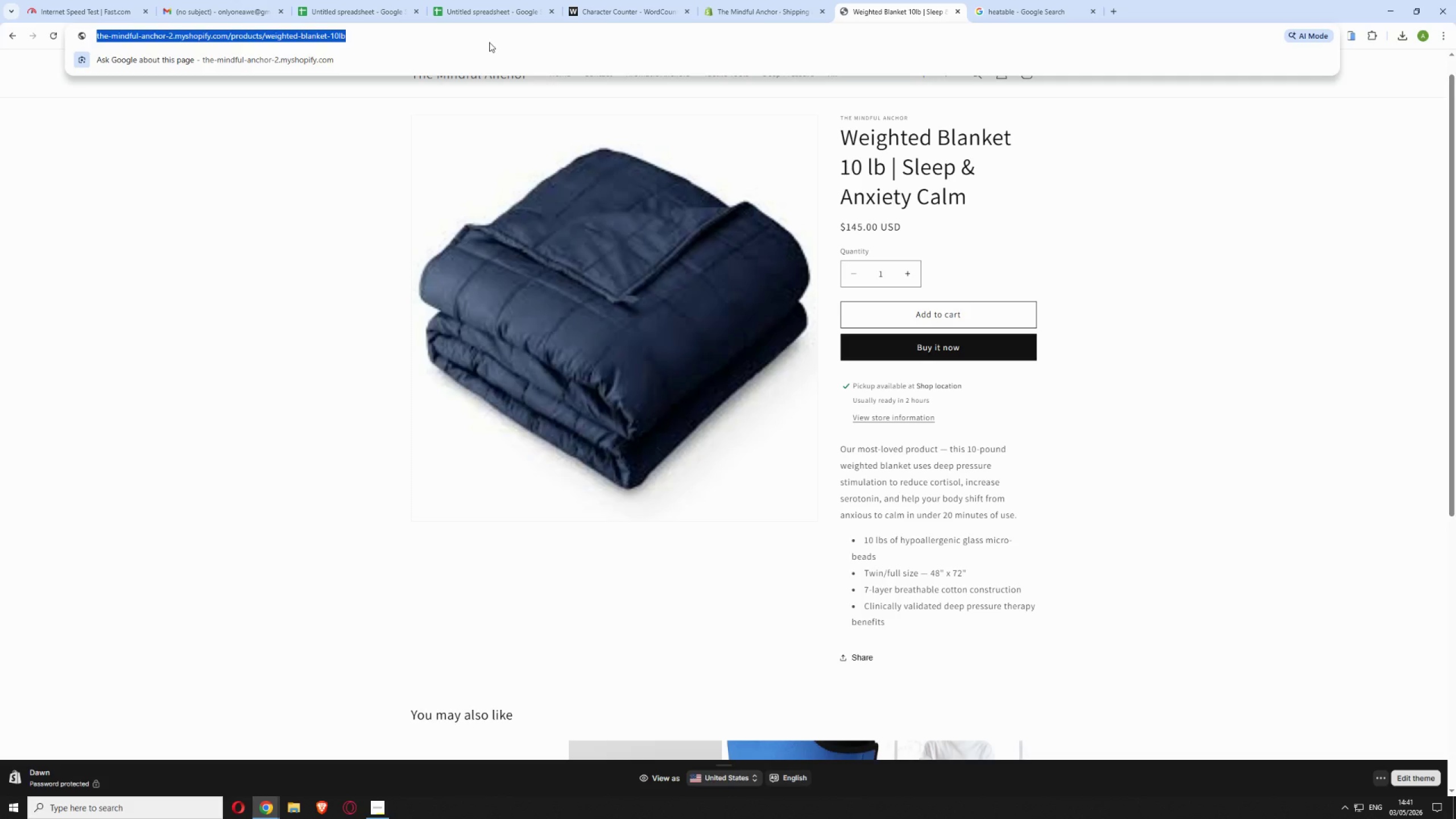 
key(Control+C)
 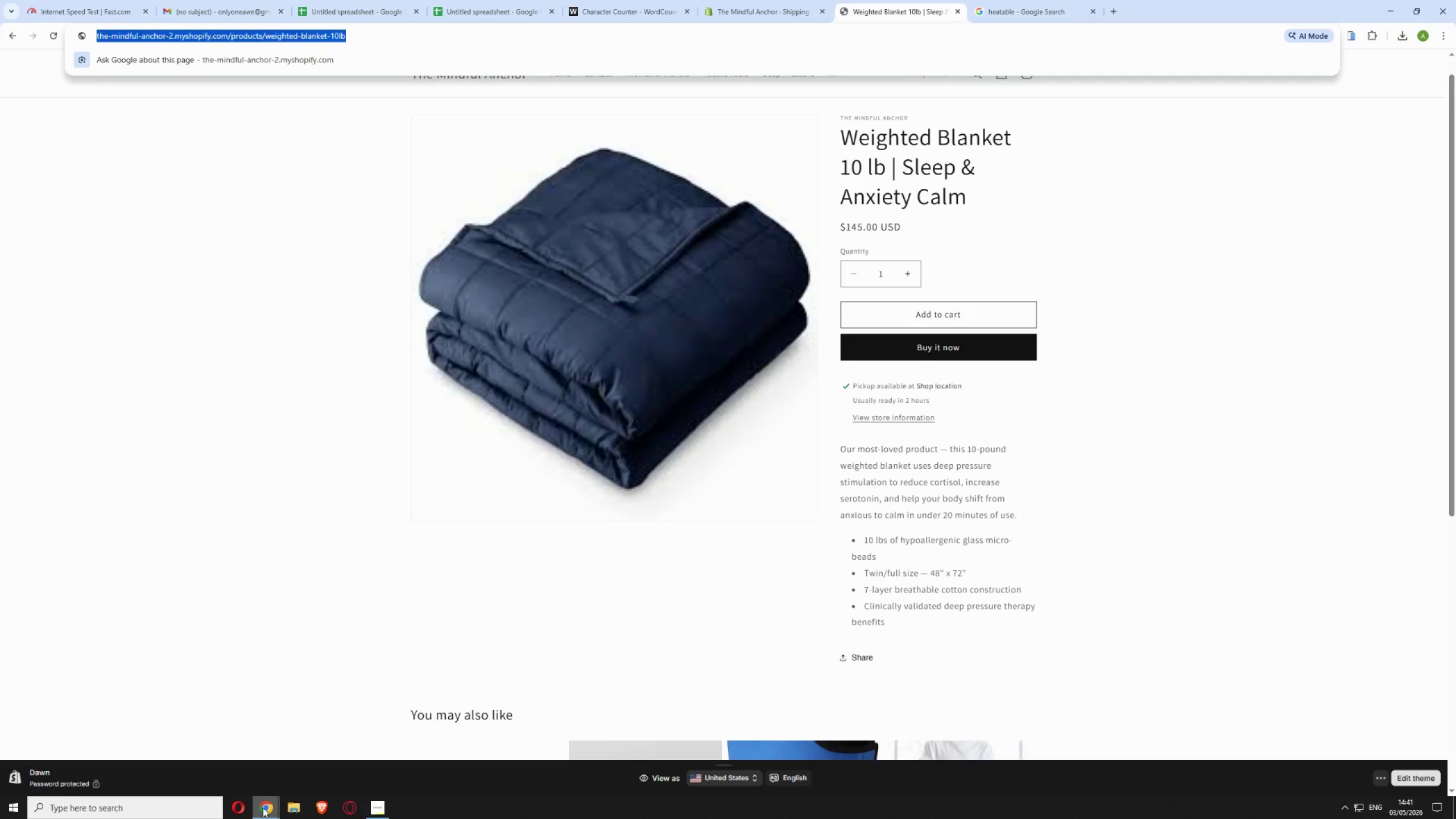 
left_click([340, 751])
 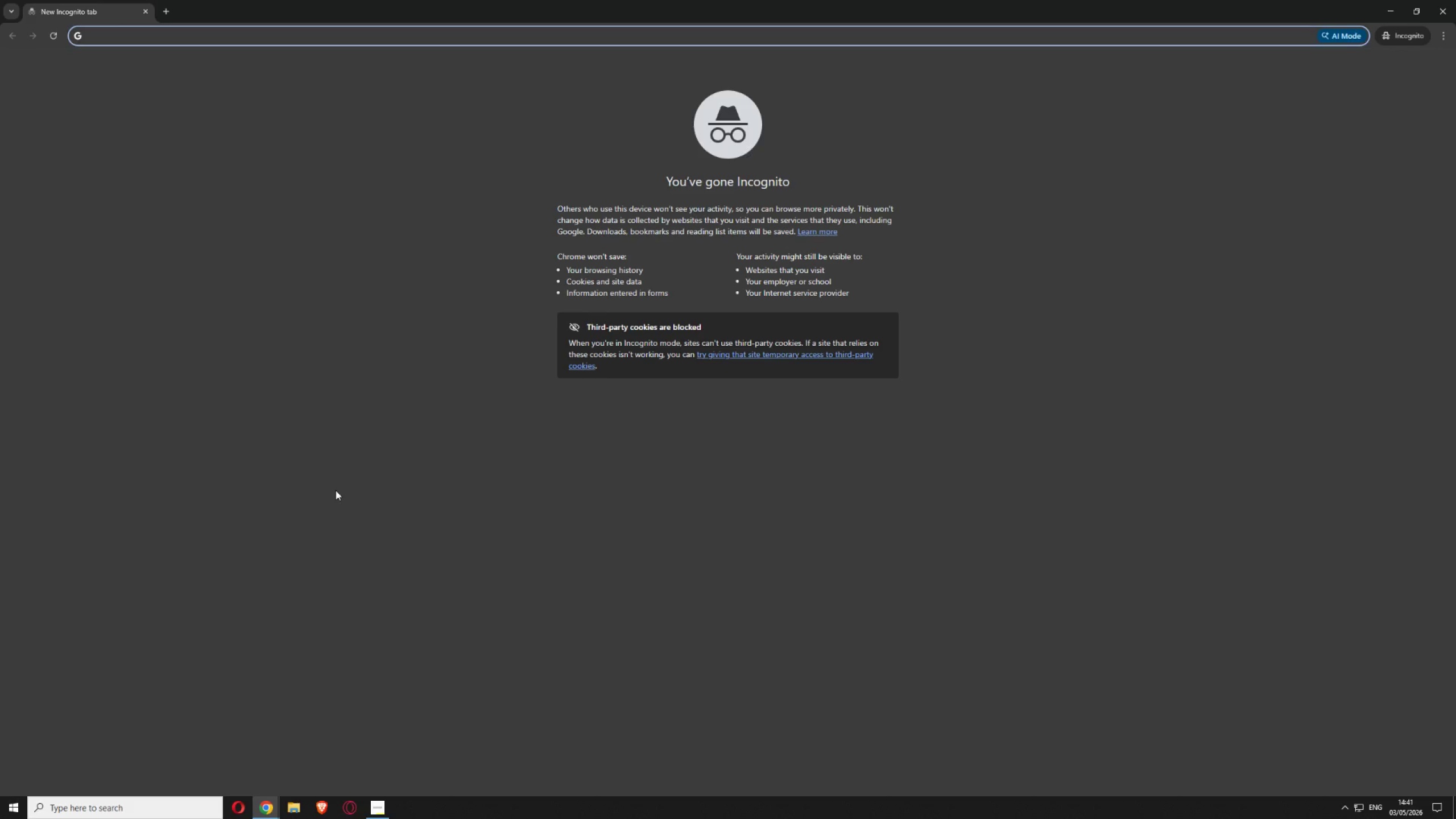 
key(Control+V)
 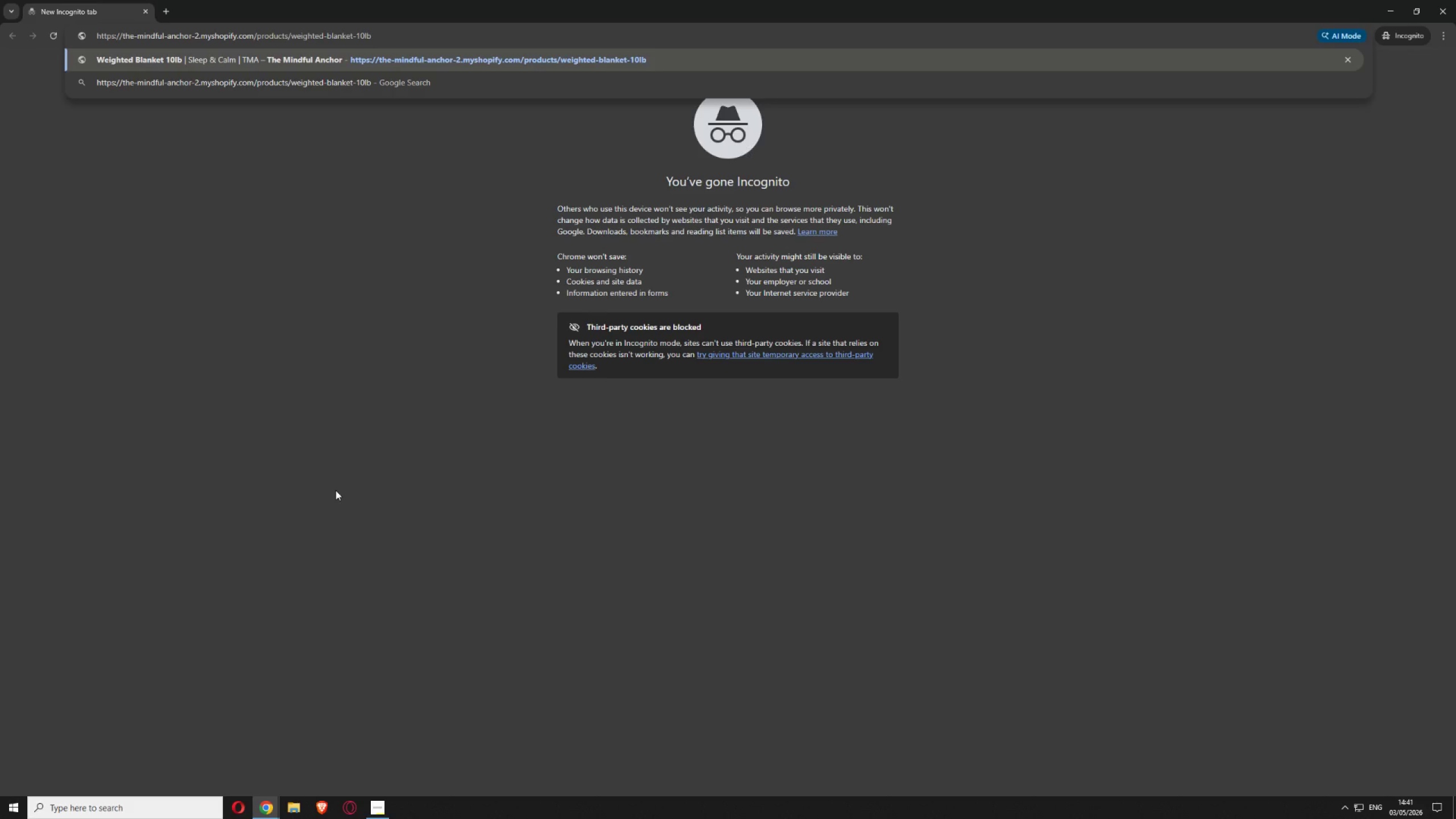 
key(Enter)
 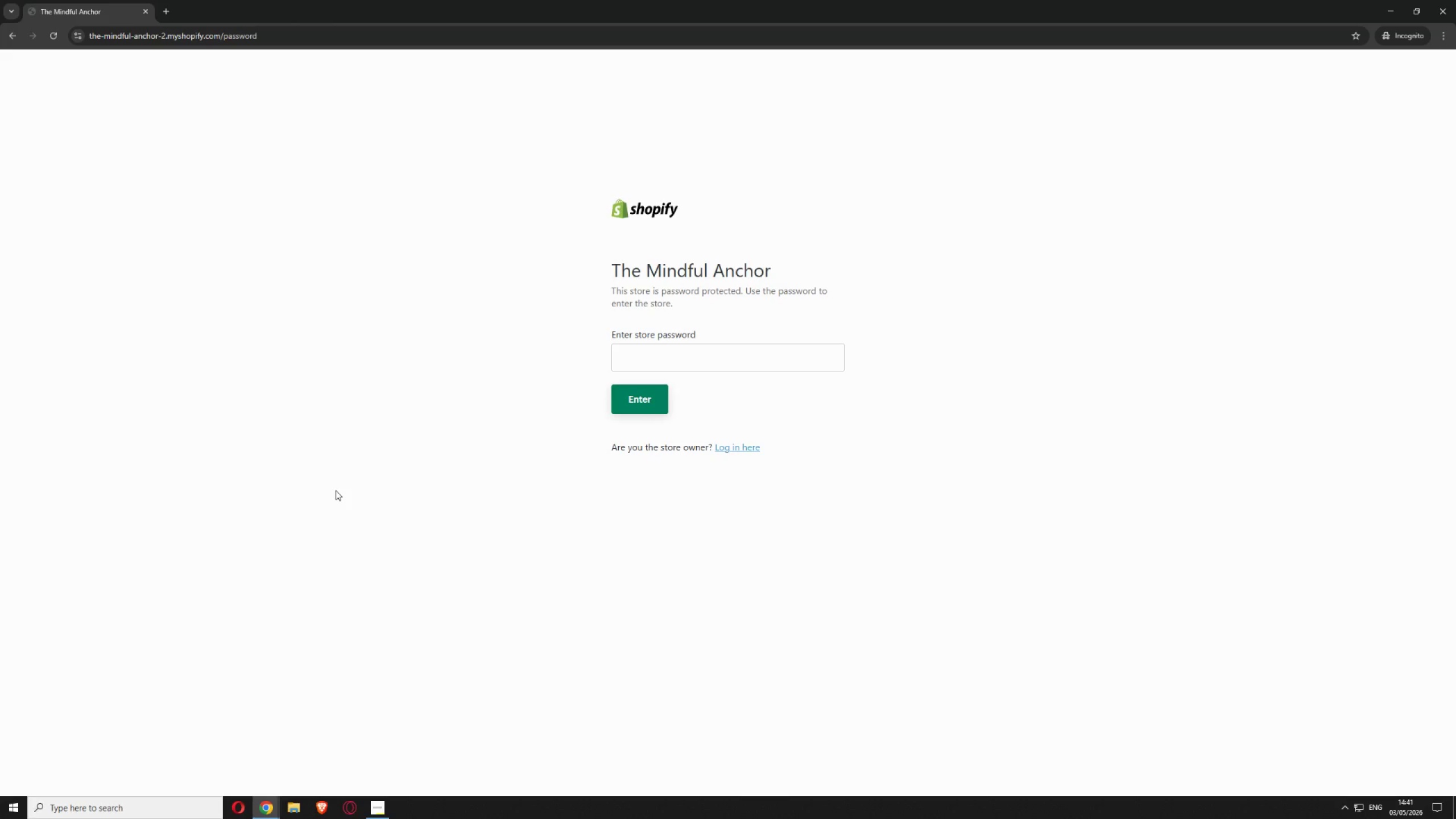 
left_click([623, 354])
 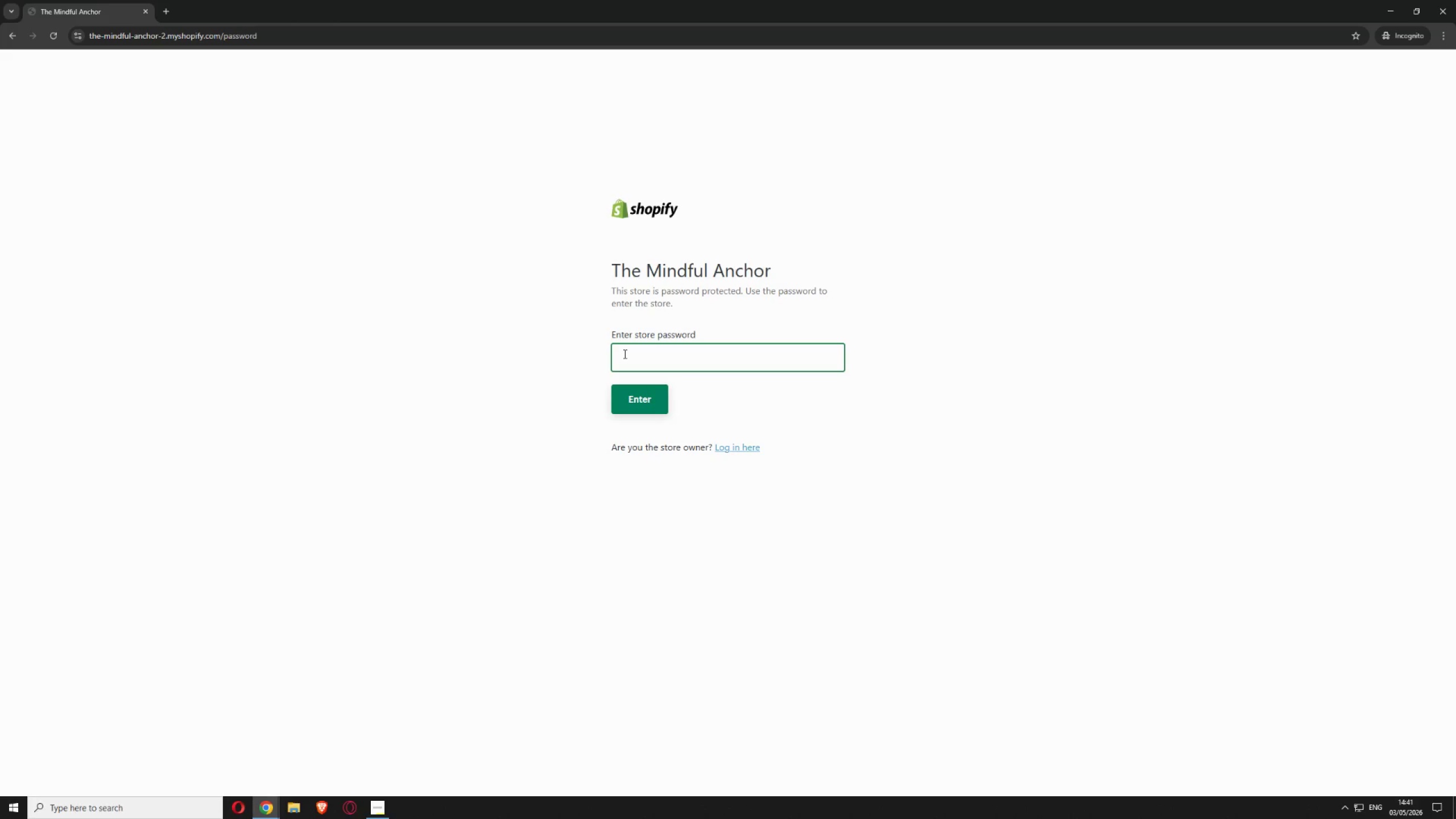 
type([redacted])
 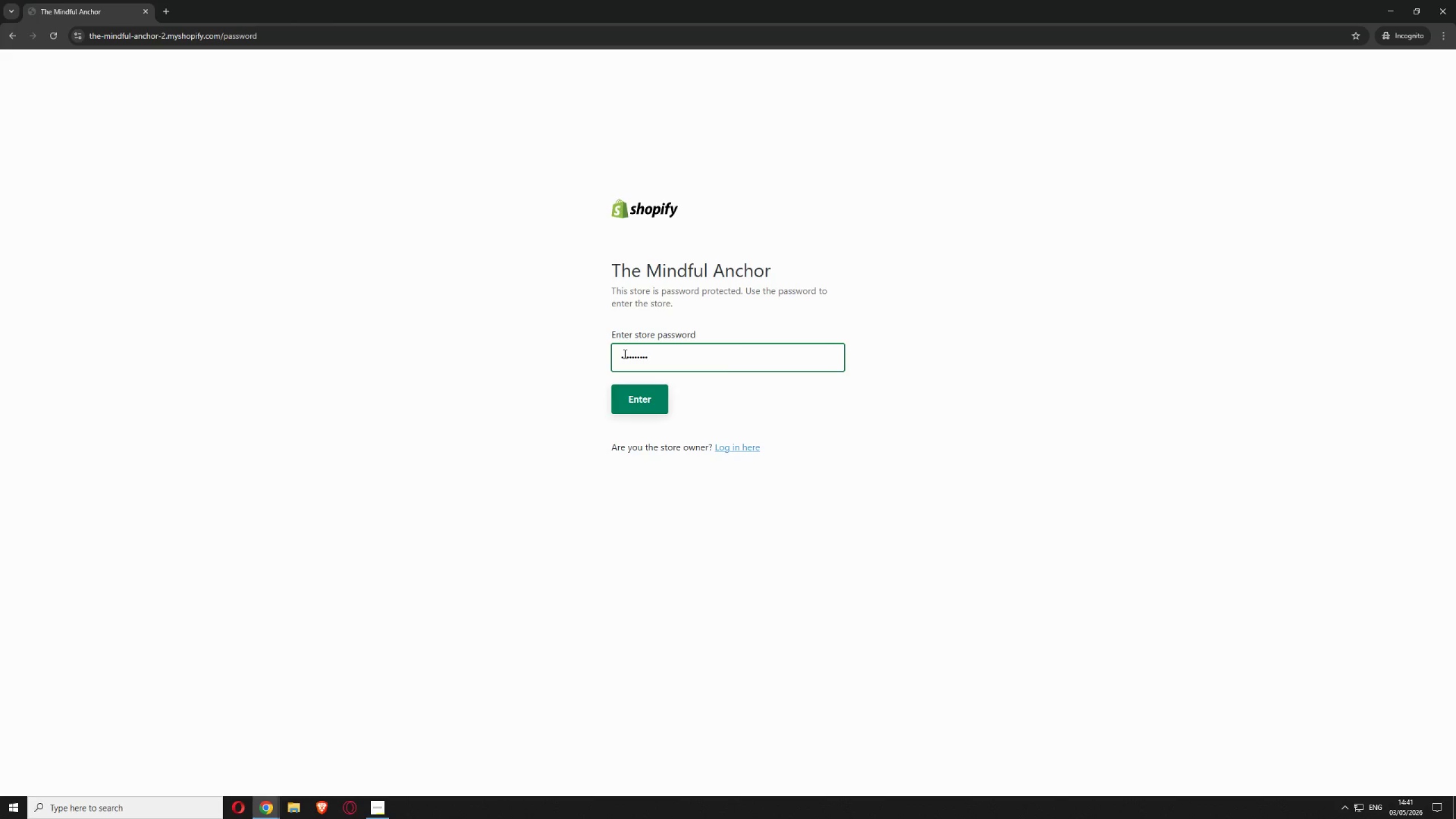 
key(Enter)
 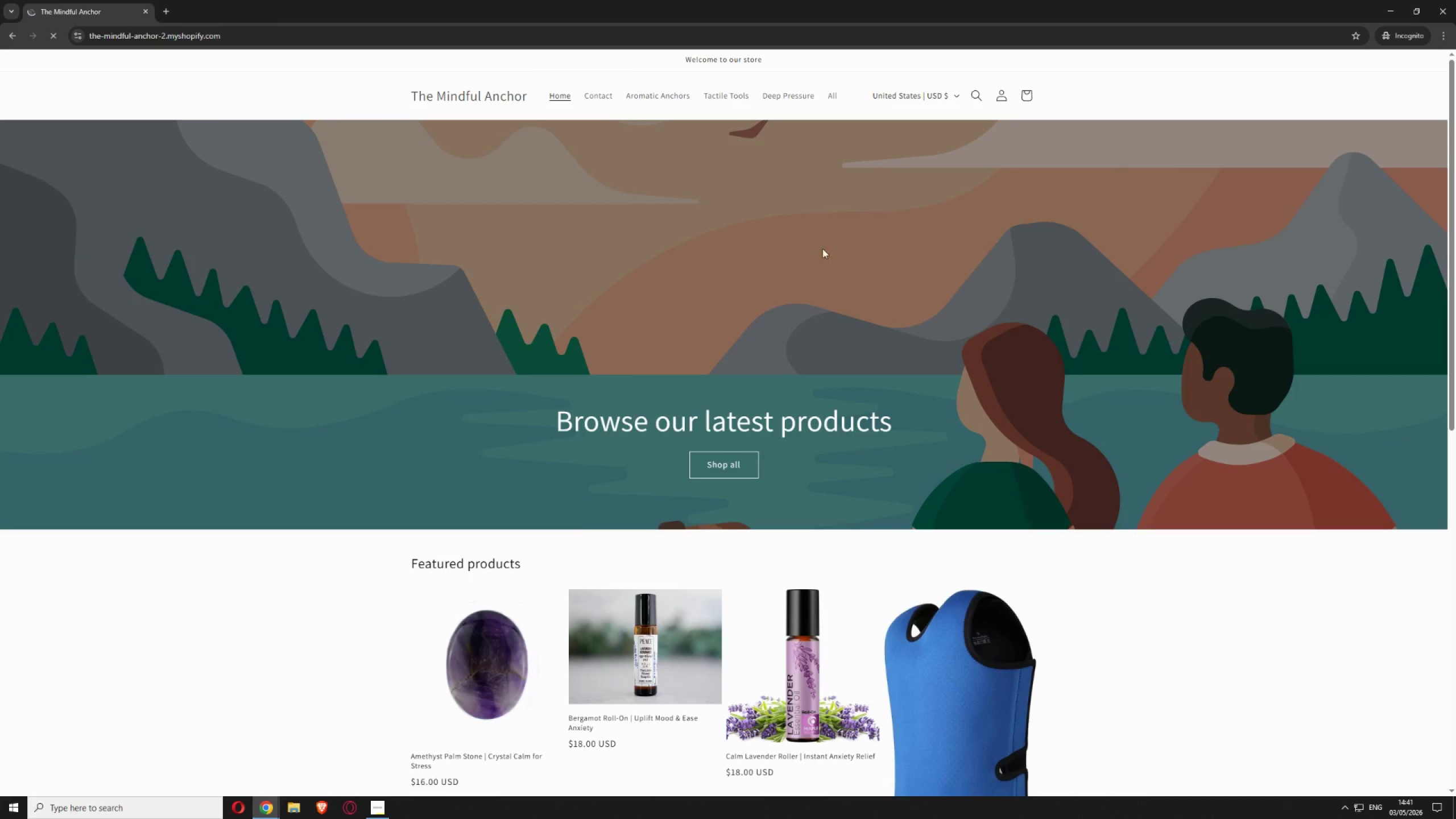 
left_click([1392, 3])